 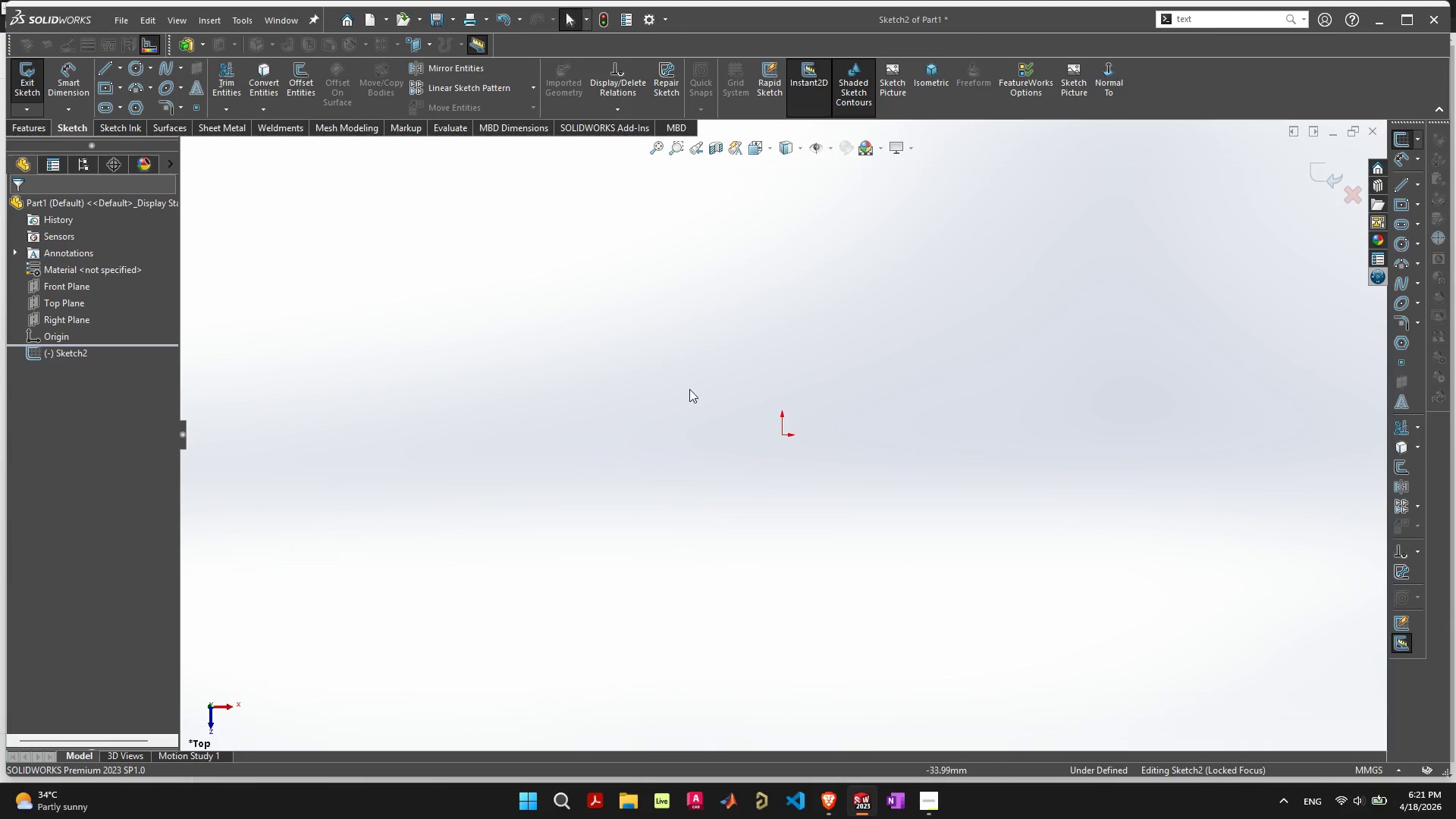 
left_click([77, 271])
 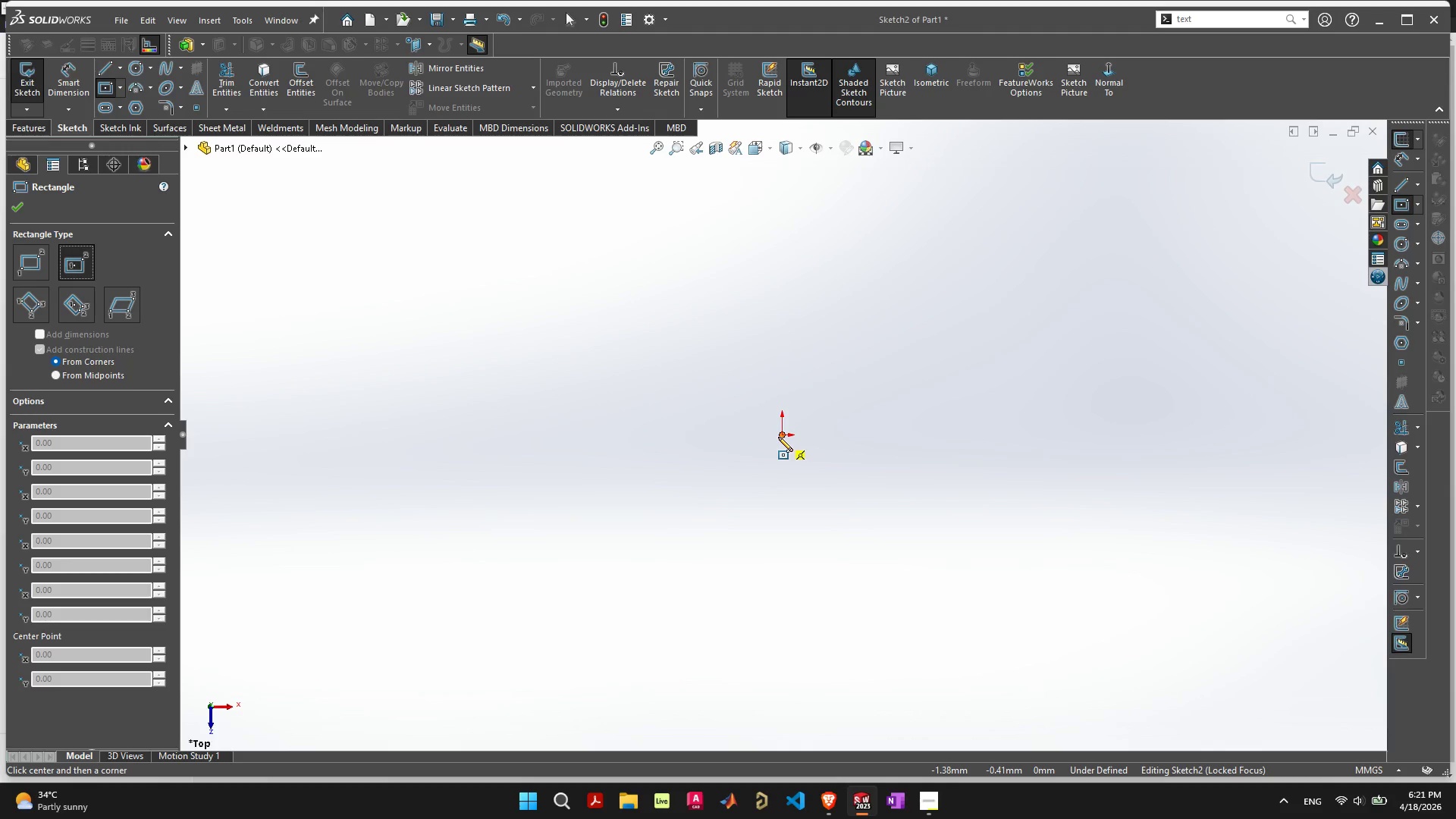 
left_click_drag(start_coordinate=[778, 435], to_coordinate=[506, 514])
 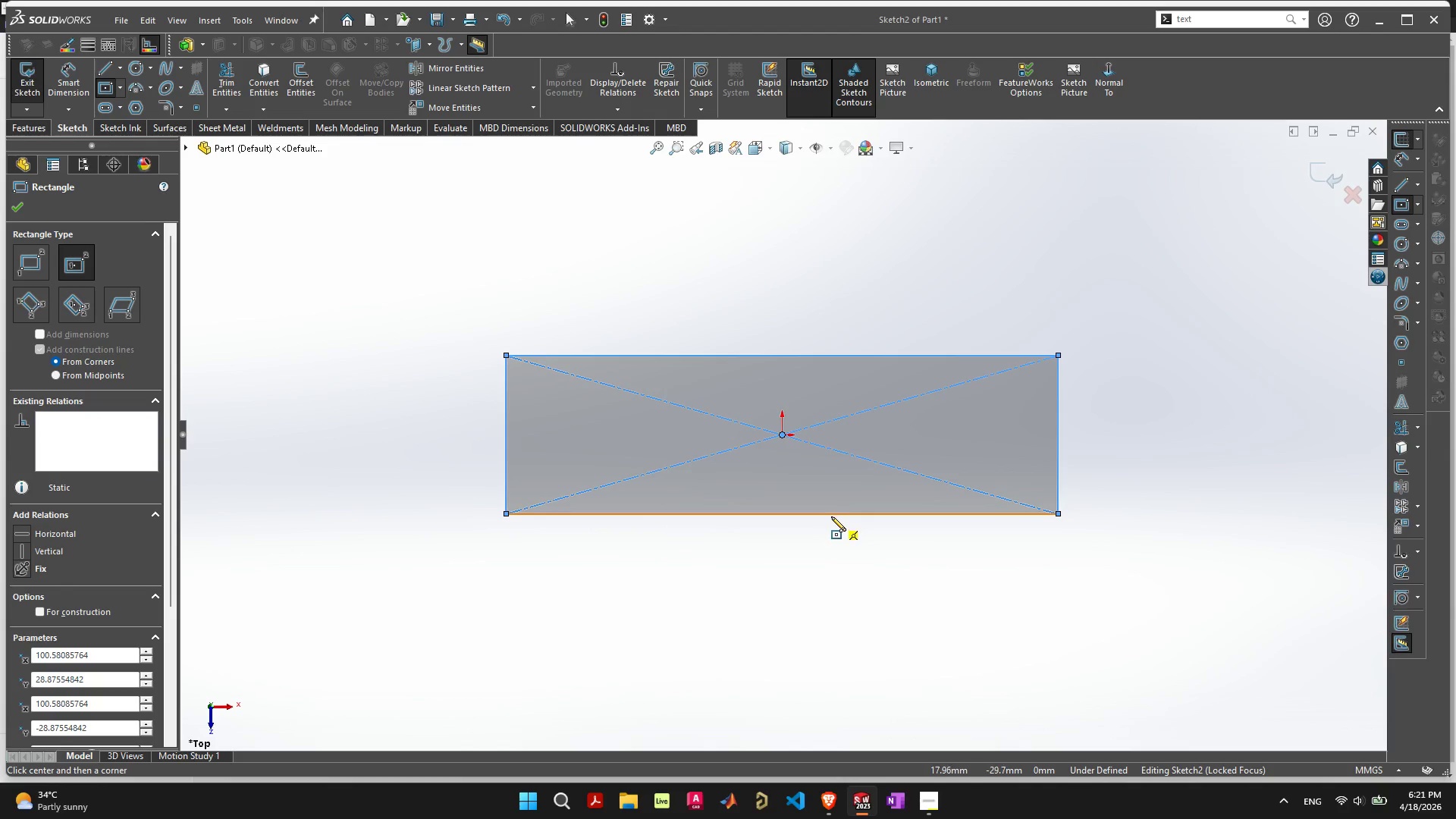 
key(Alt+AltLeft)
 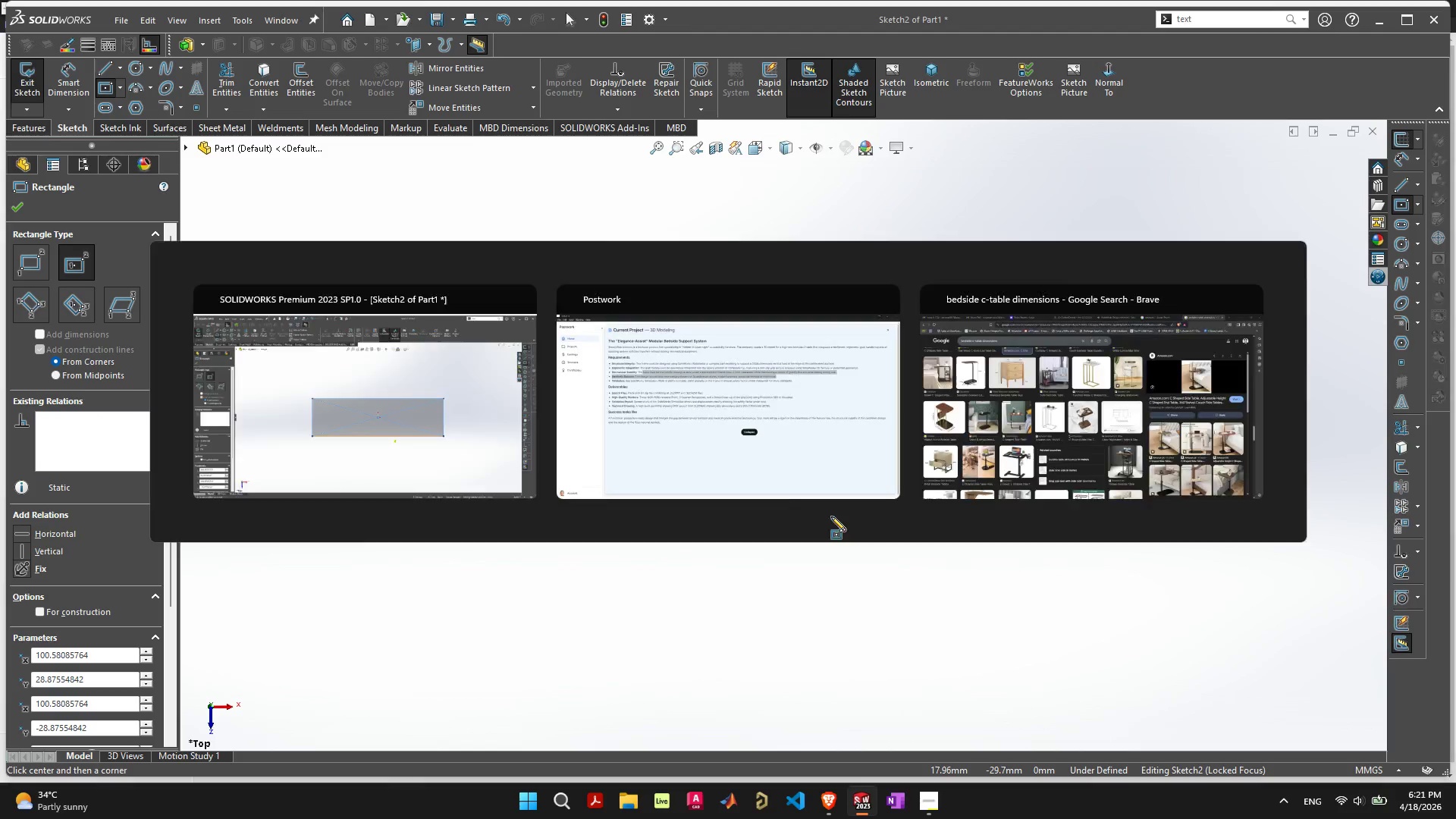 
key(Alt+Tab)